 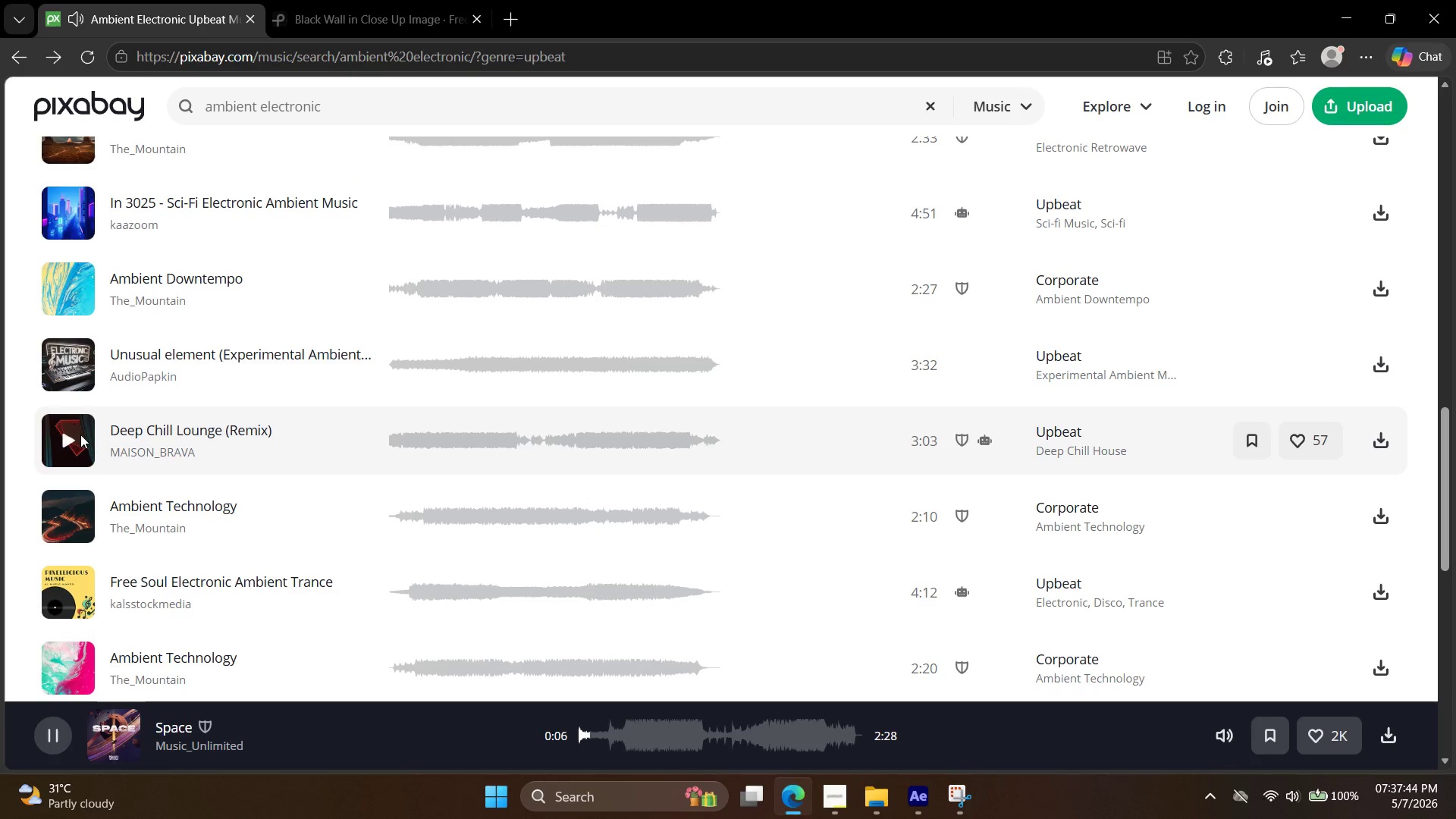 
left_click([63, 287])
 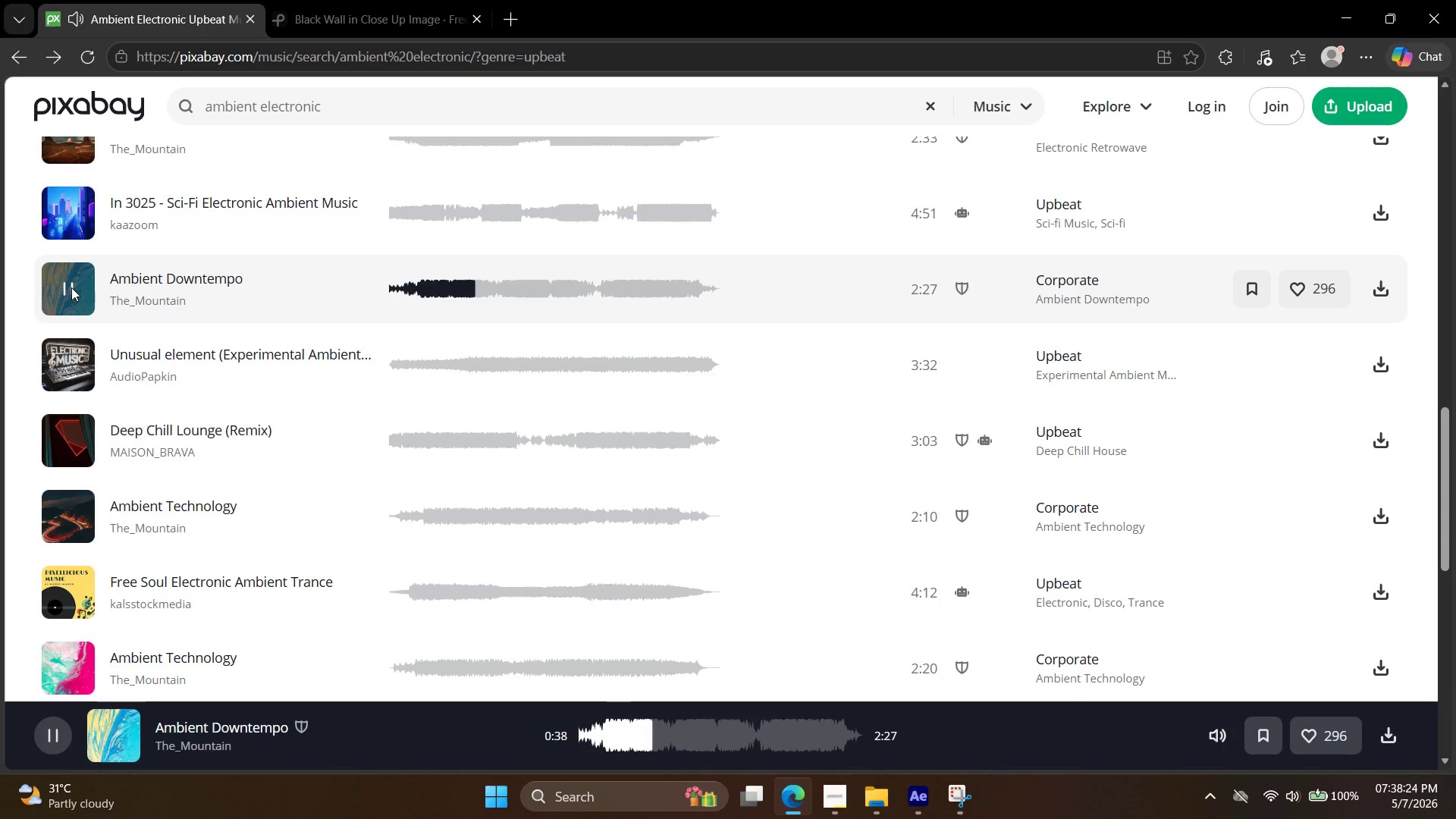 
wait(43.73)
 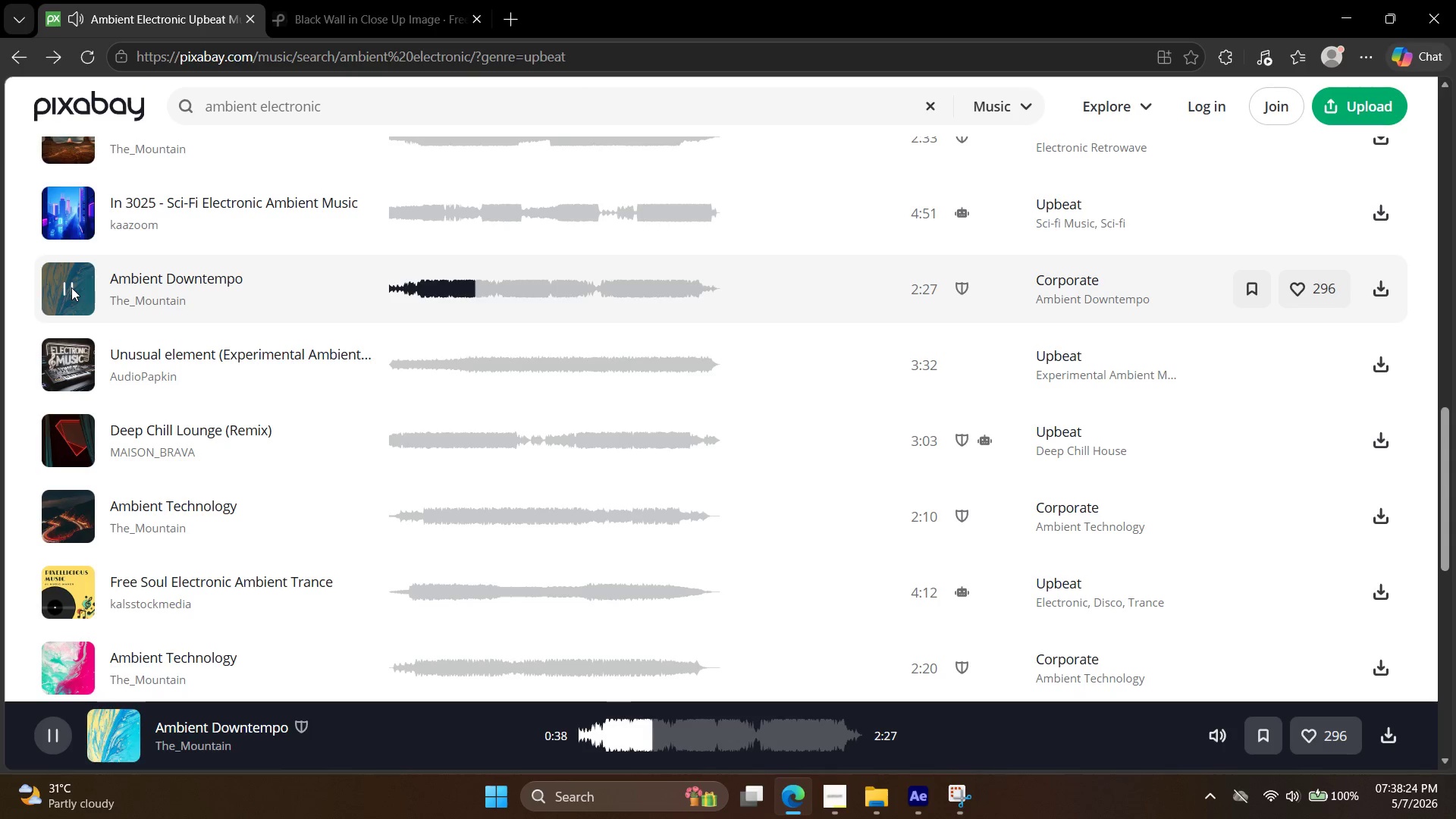 
left_click_drag(start_coordinate=[75, 361], to_coordinate=[75, 355])
 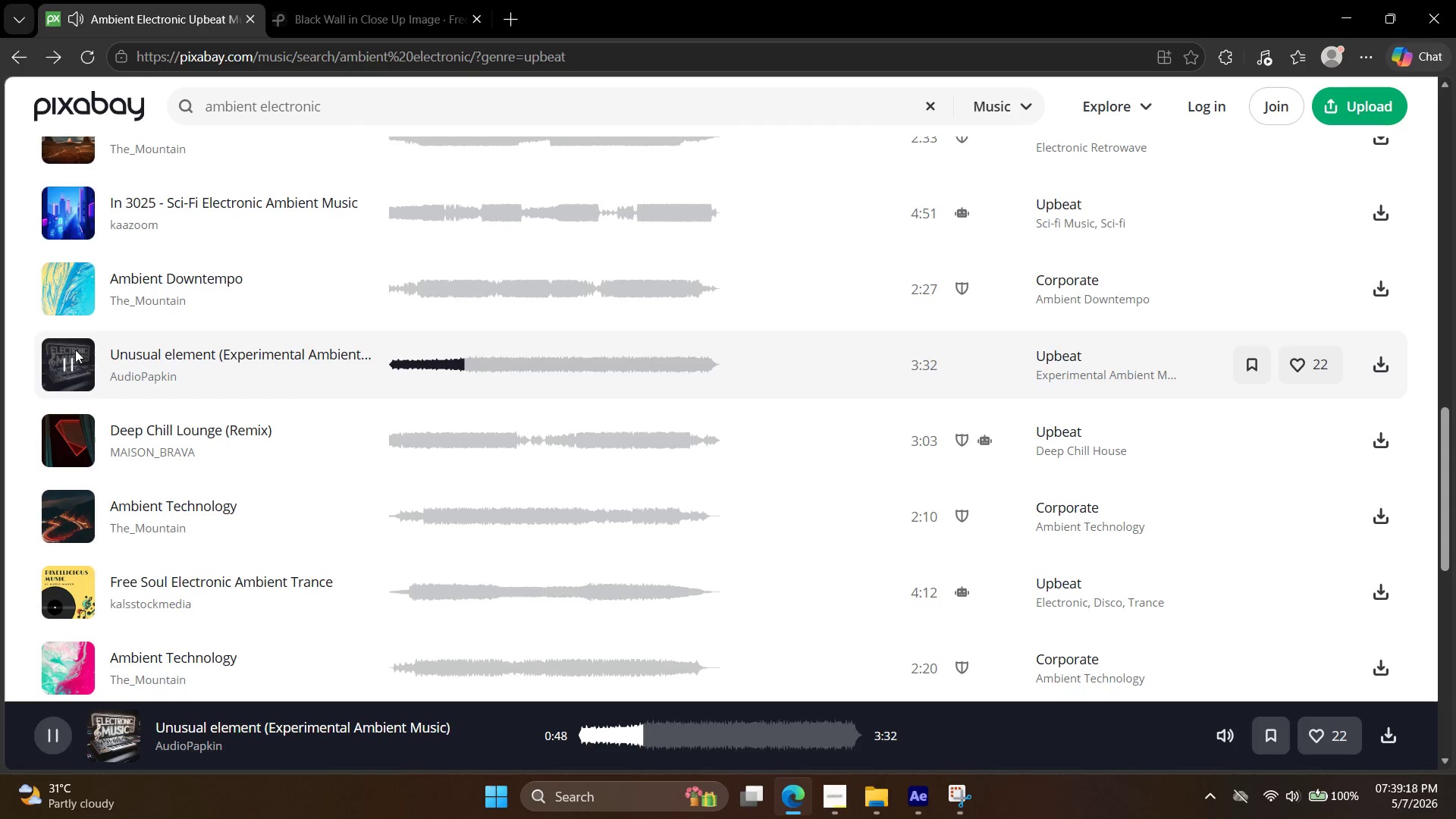 
wait(53.56)
 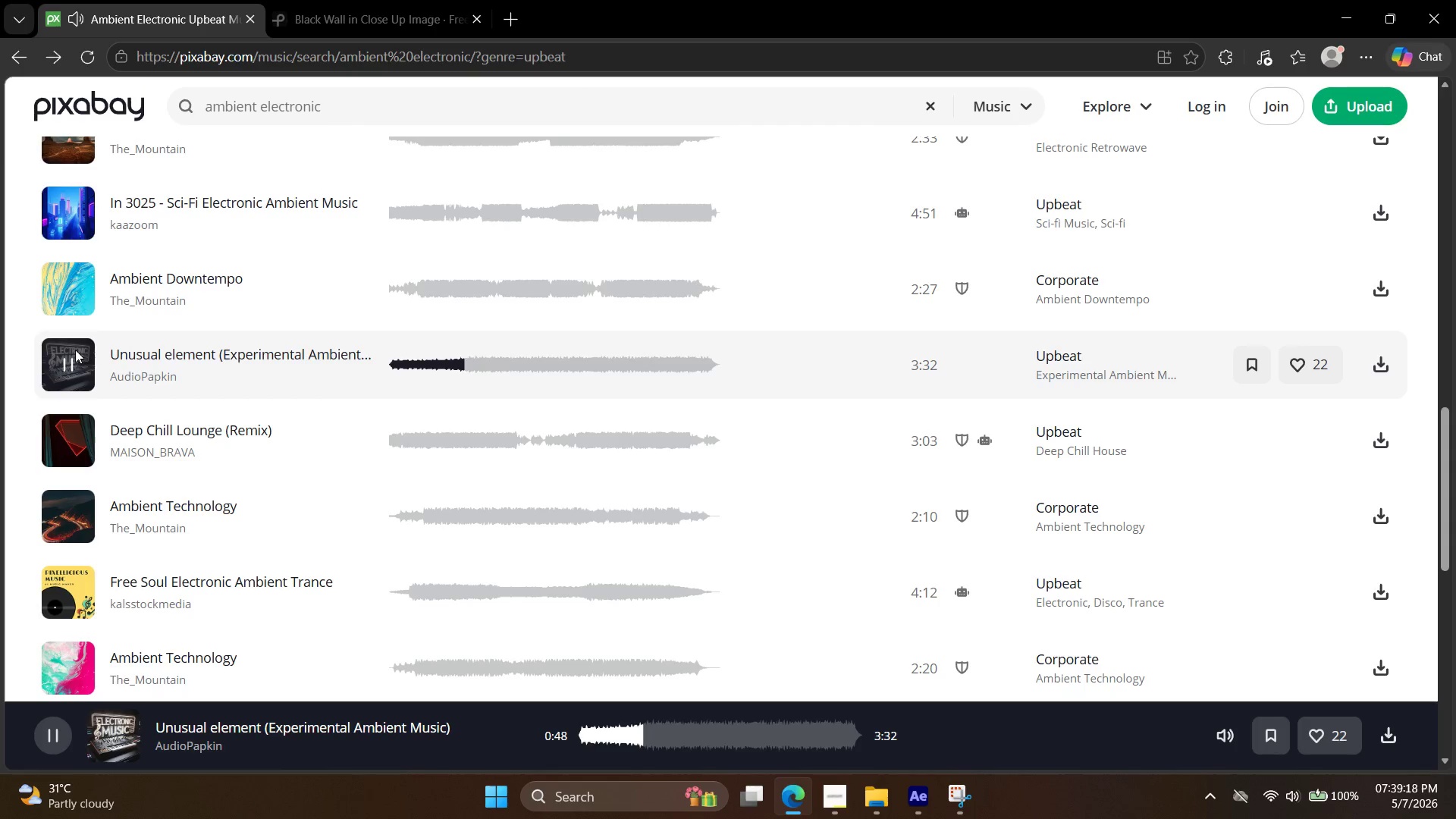 
left_click_drag(start_coordinate=[839, 803], to_coordinate=[849, 806])